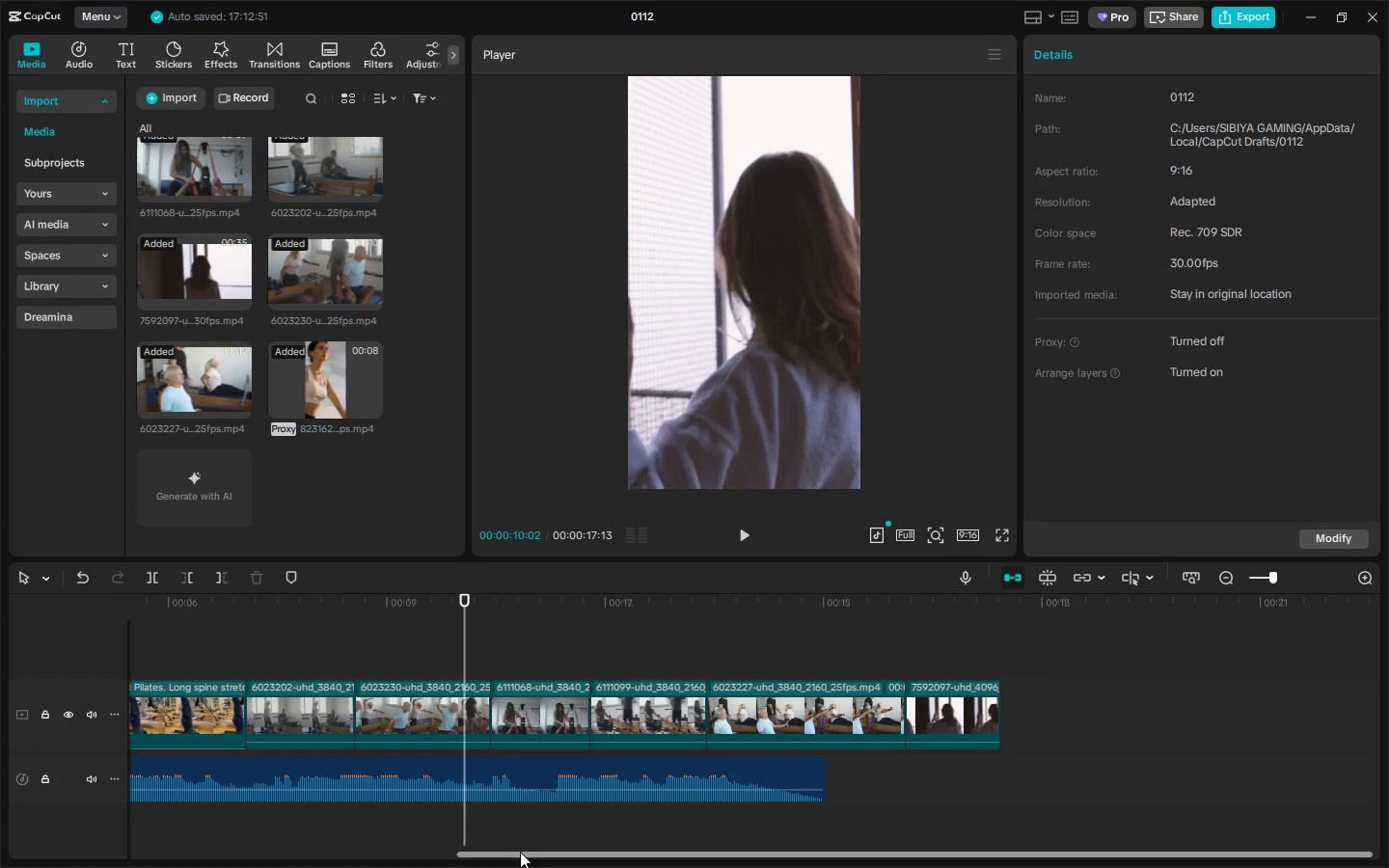 
left_click_drag(start_coordinate=[520, 853], to_coordinate=[146, 825])
 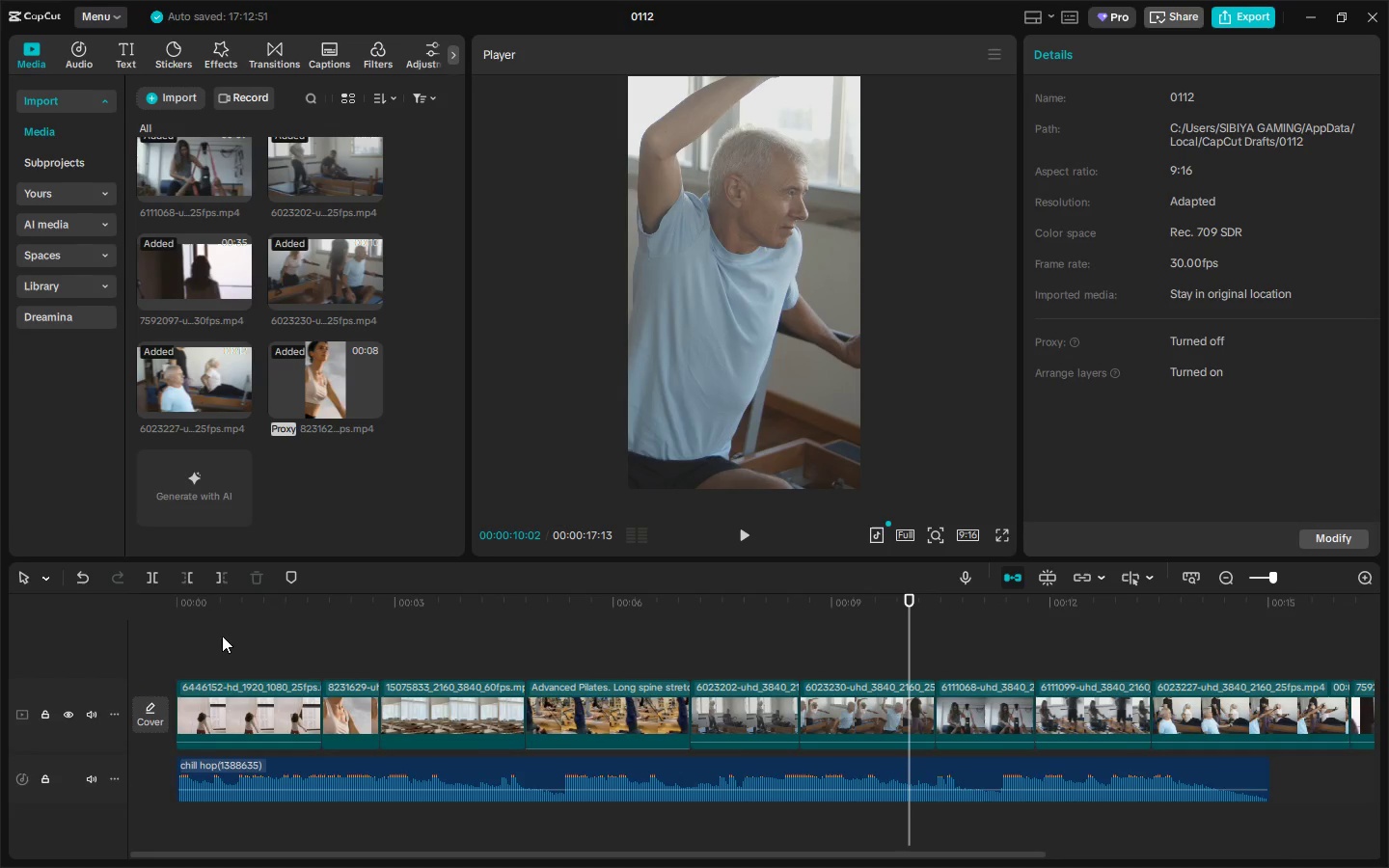 
left_click_drag(start_coordinate=[205, 606], to_coordinate=[104, 610])
 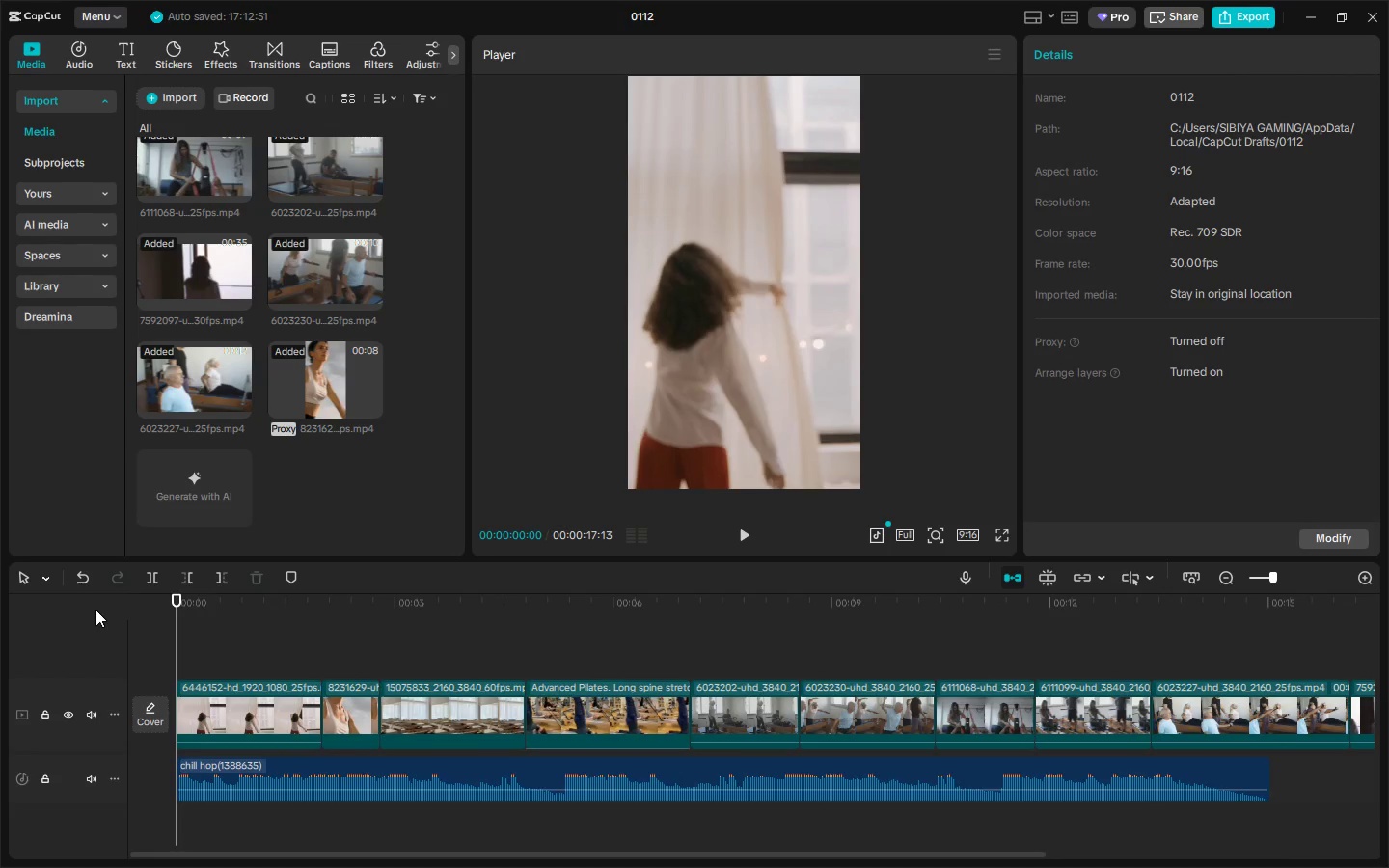 
key(Space)
 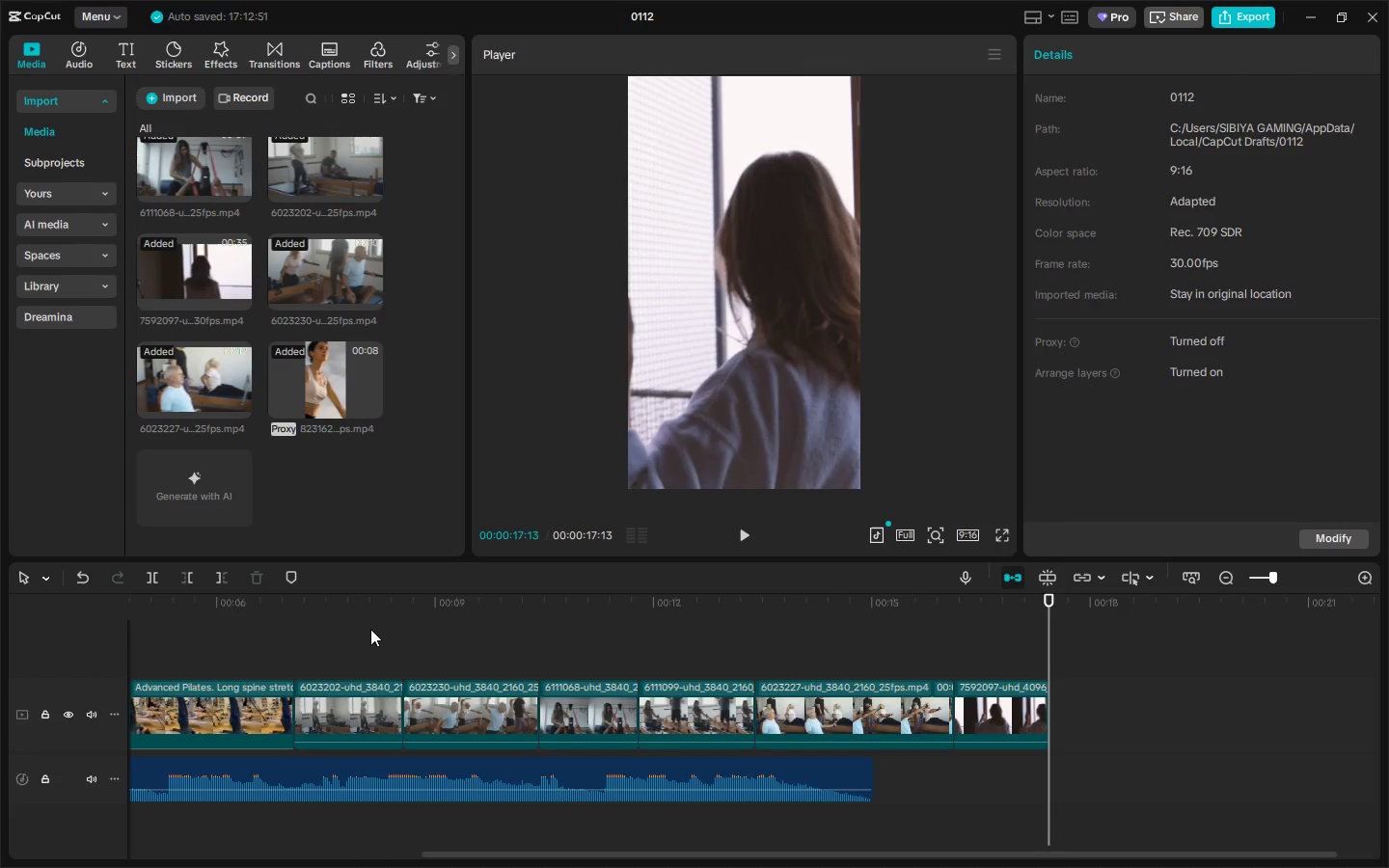 
wait(30.92)
 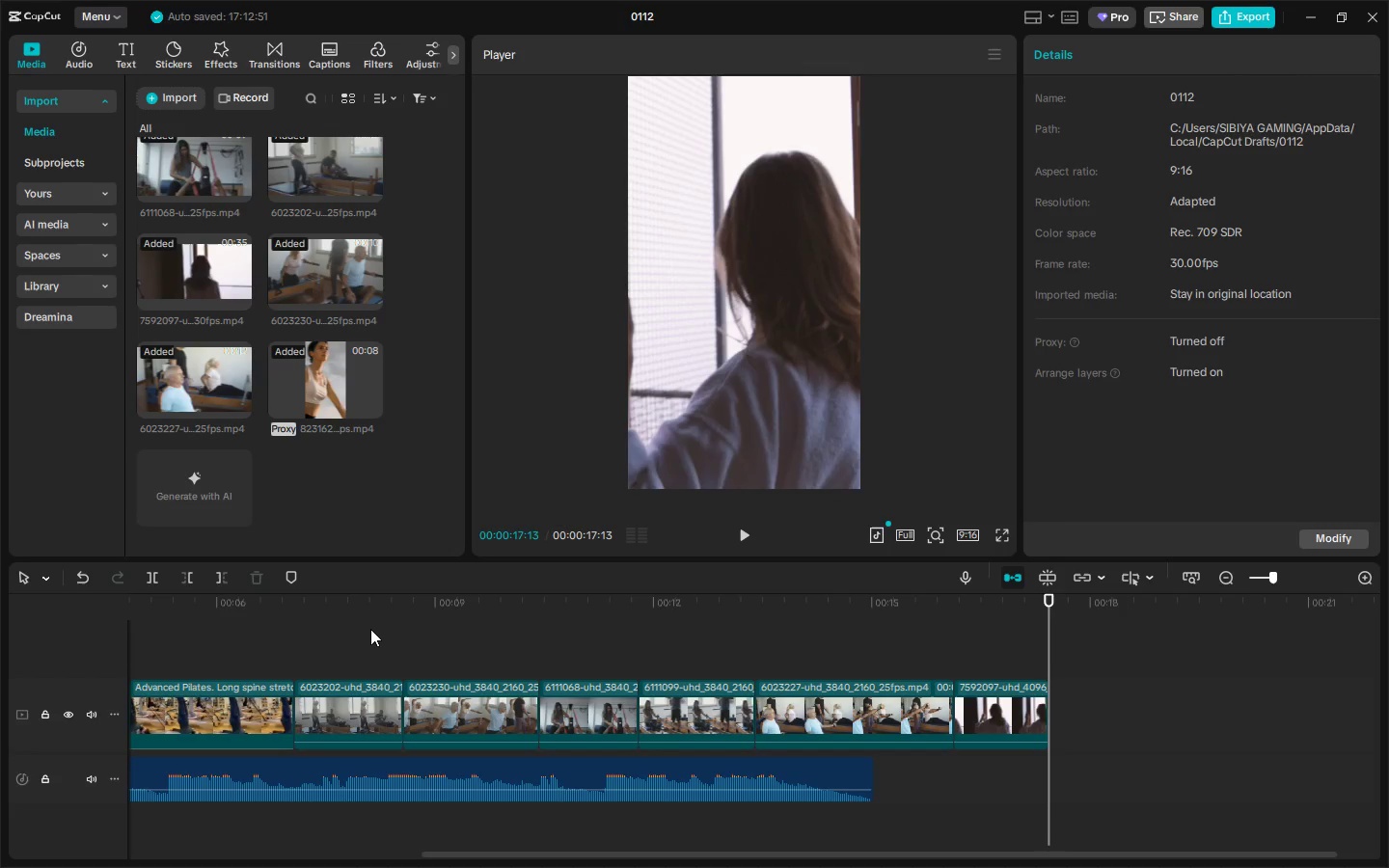 
left_click_drag(start_coordinate=[228, 608], to_coordinate=[96, 605])
 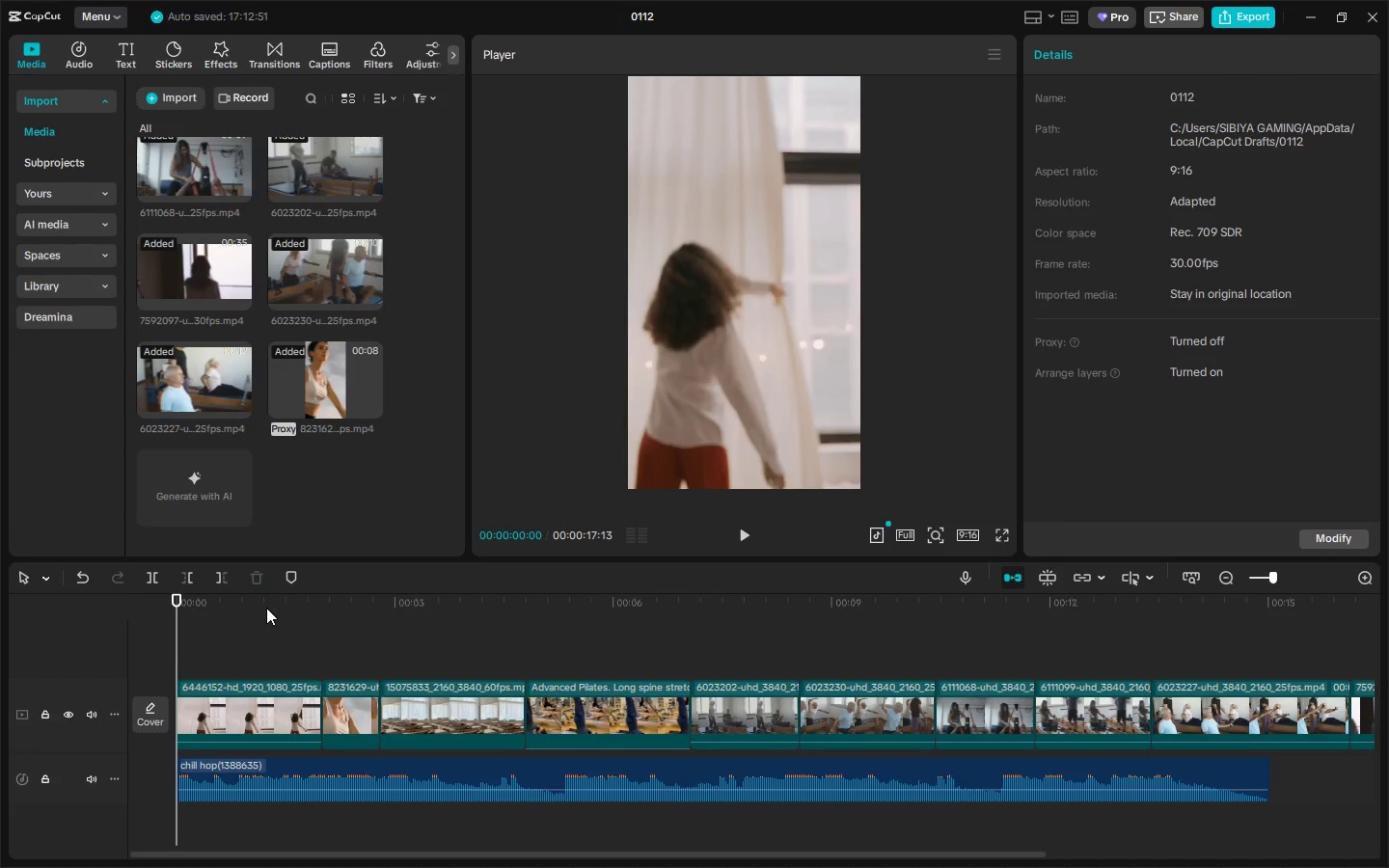 
wait(7.17)
 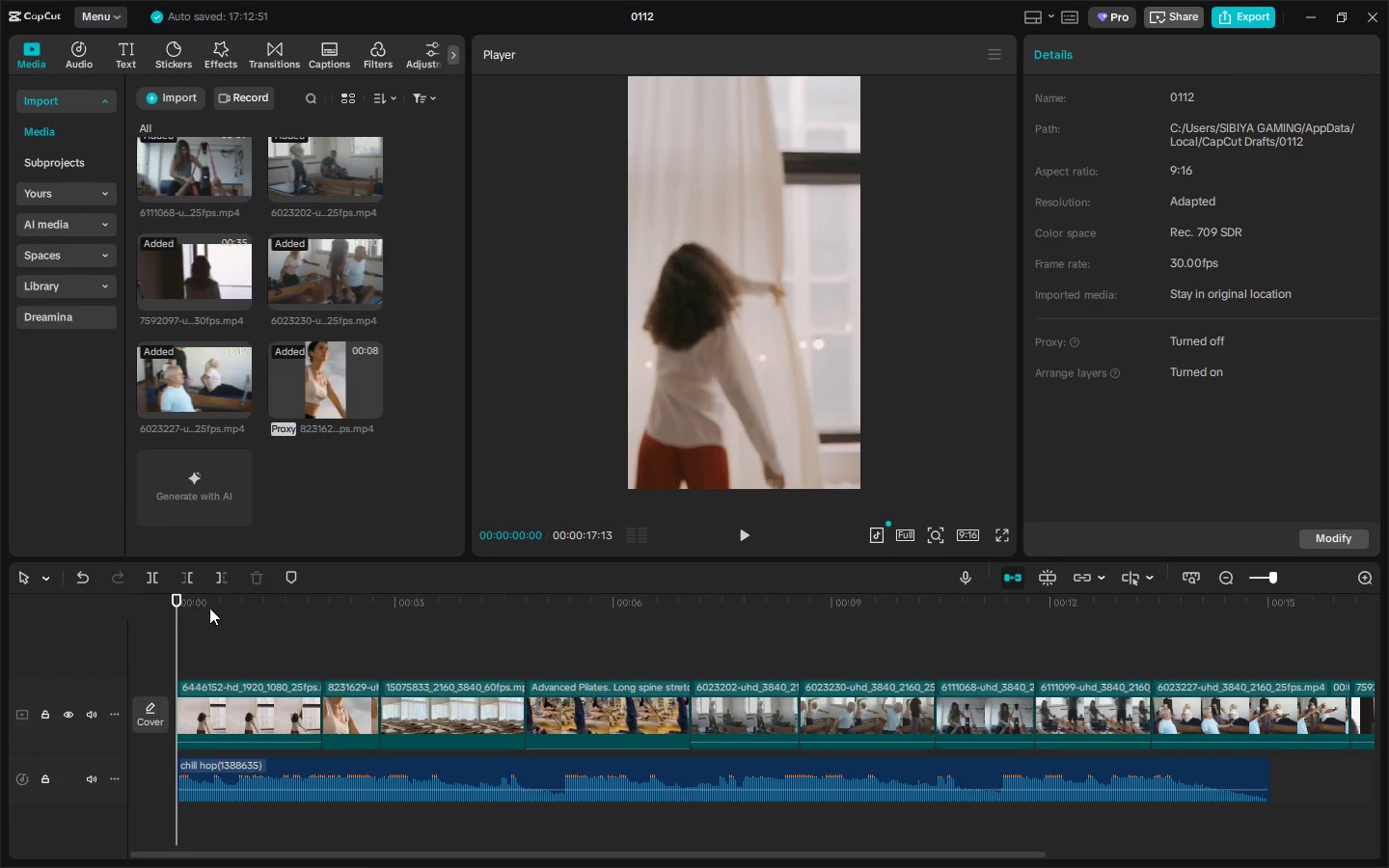 
scroll: coordinate [741, 624], scroll_direction: down, amount: 3.0
 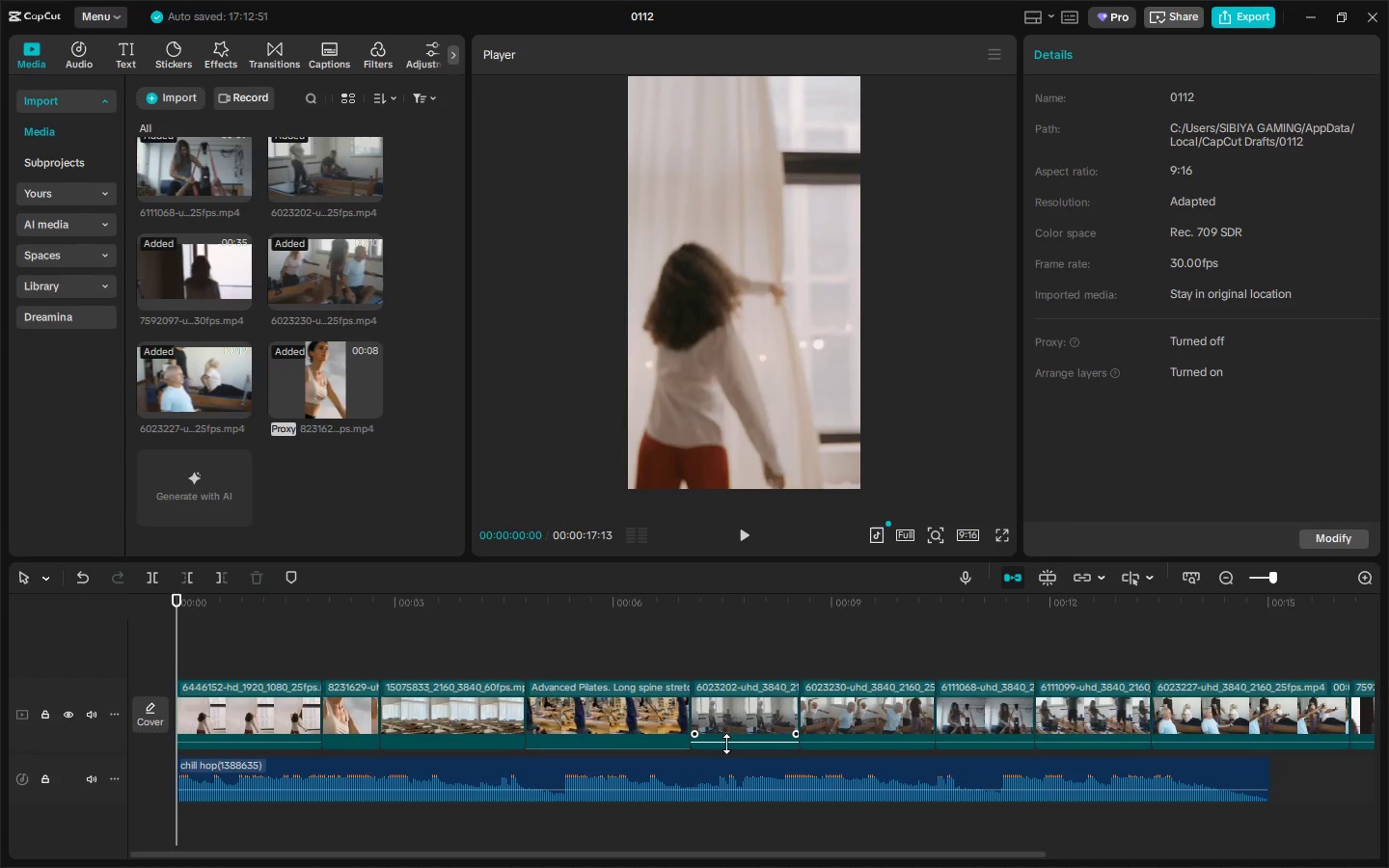 
key(Alt+Meta+MetaLeft)
 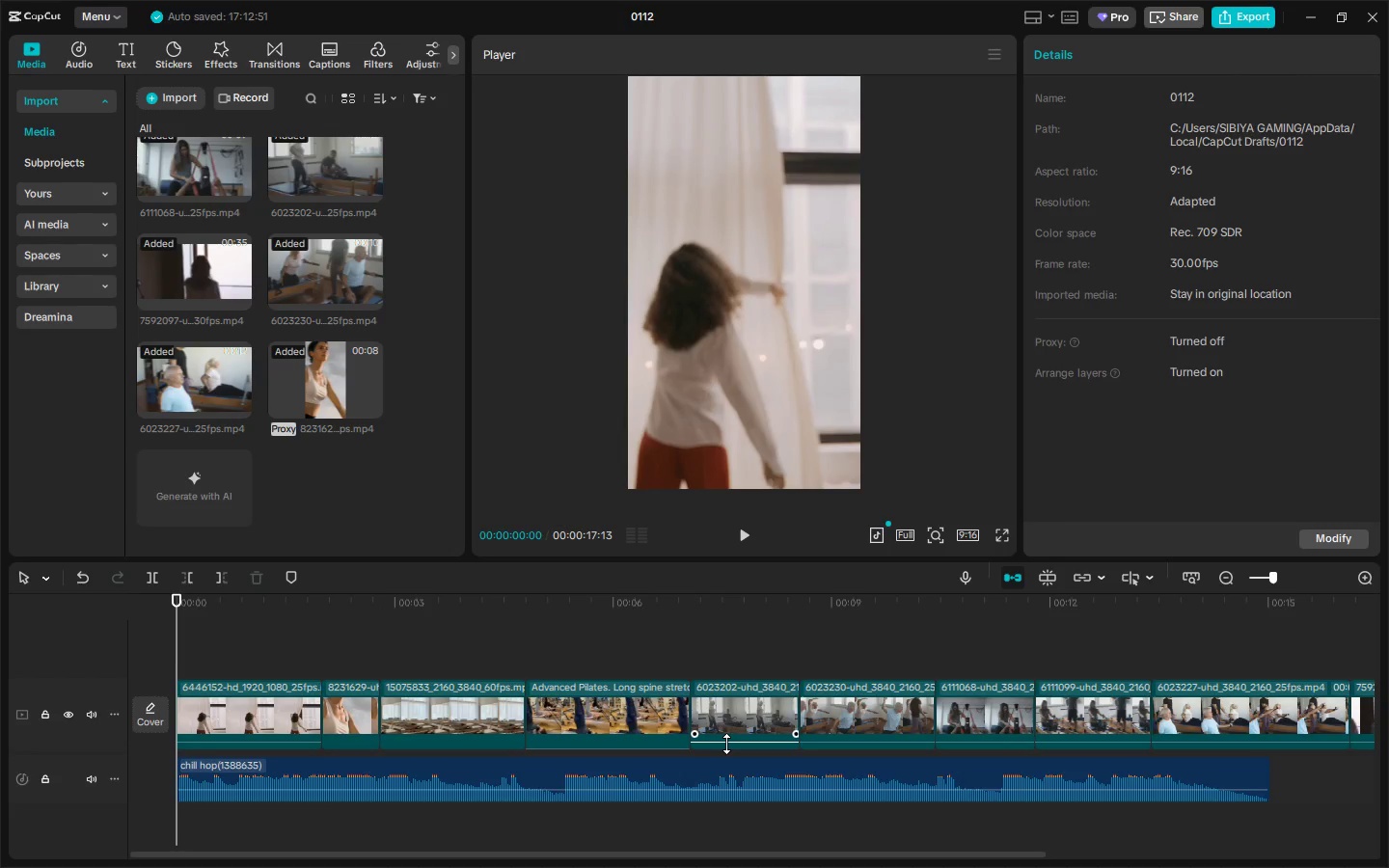 
key(Alt+Tab)
 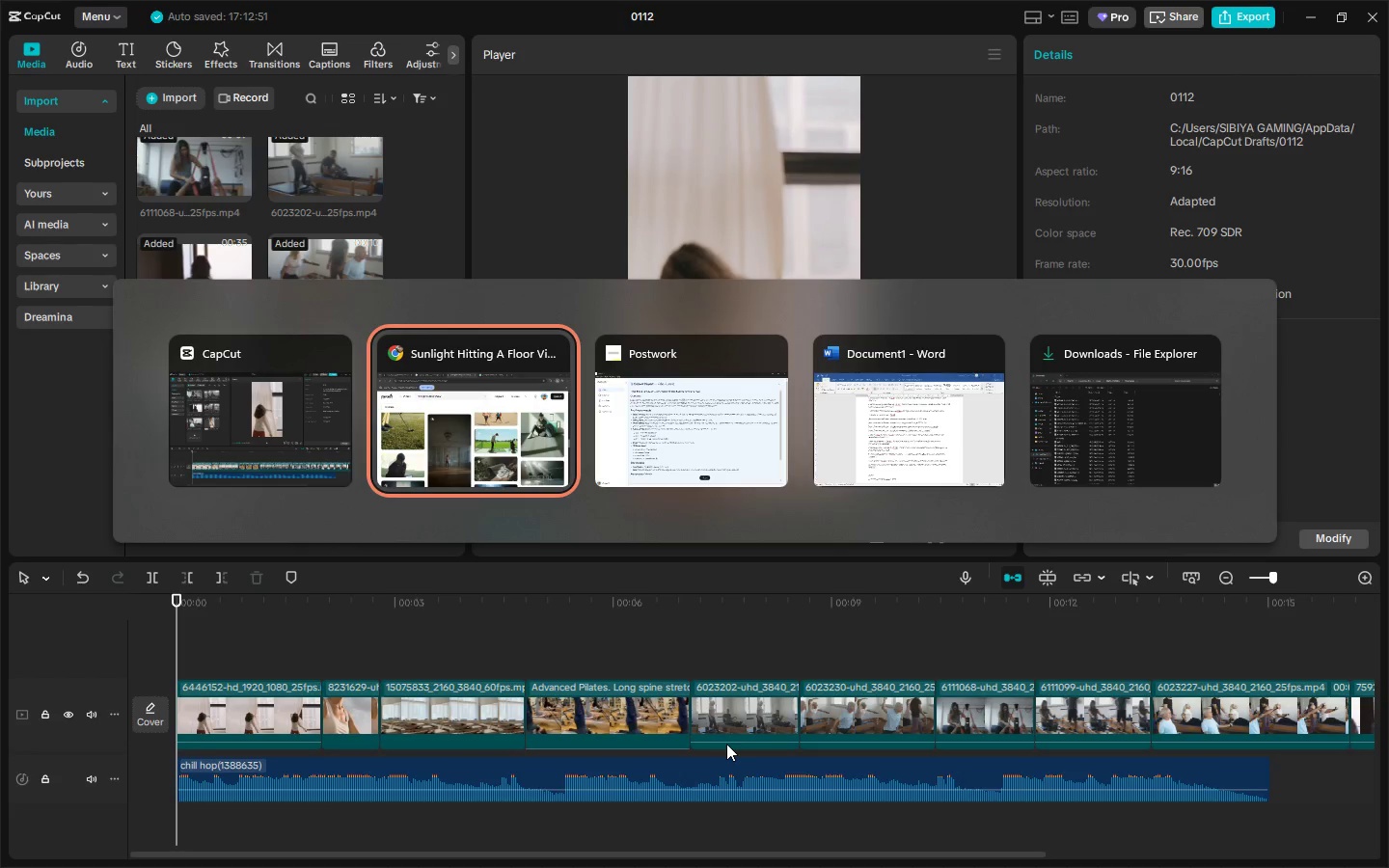 
key(Alt+Tab)